 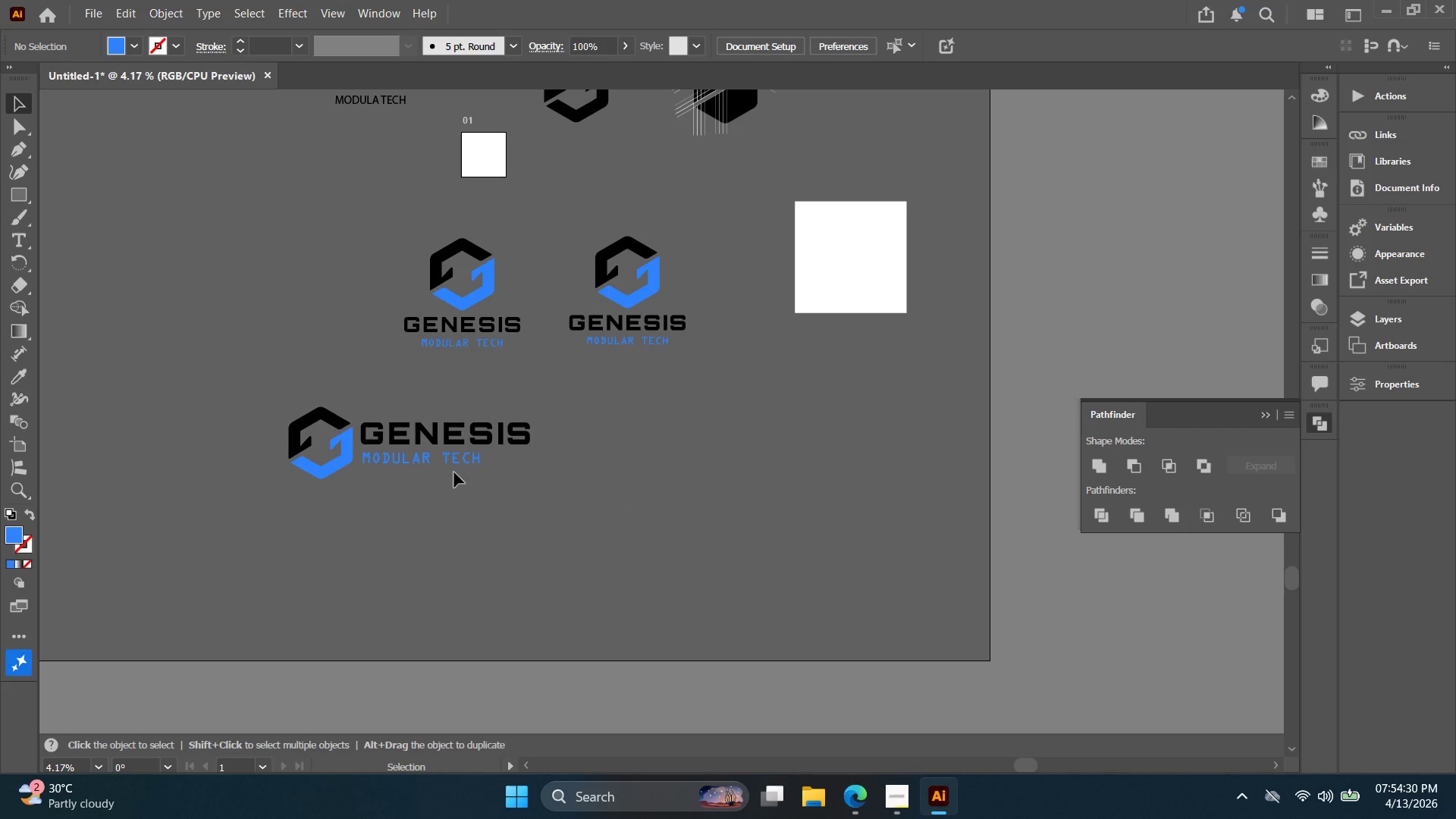 
key(Alt+AltLeft)
 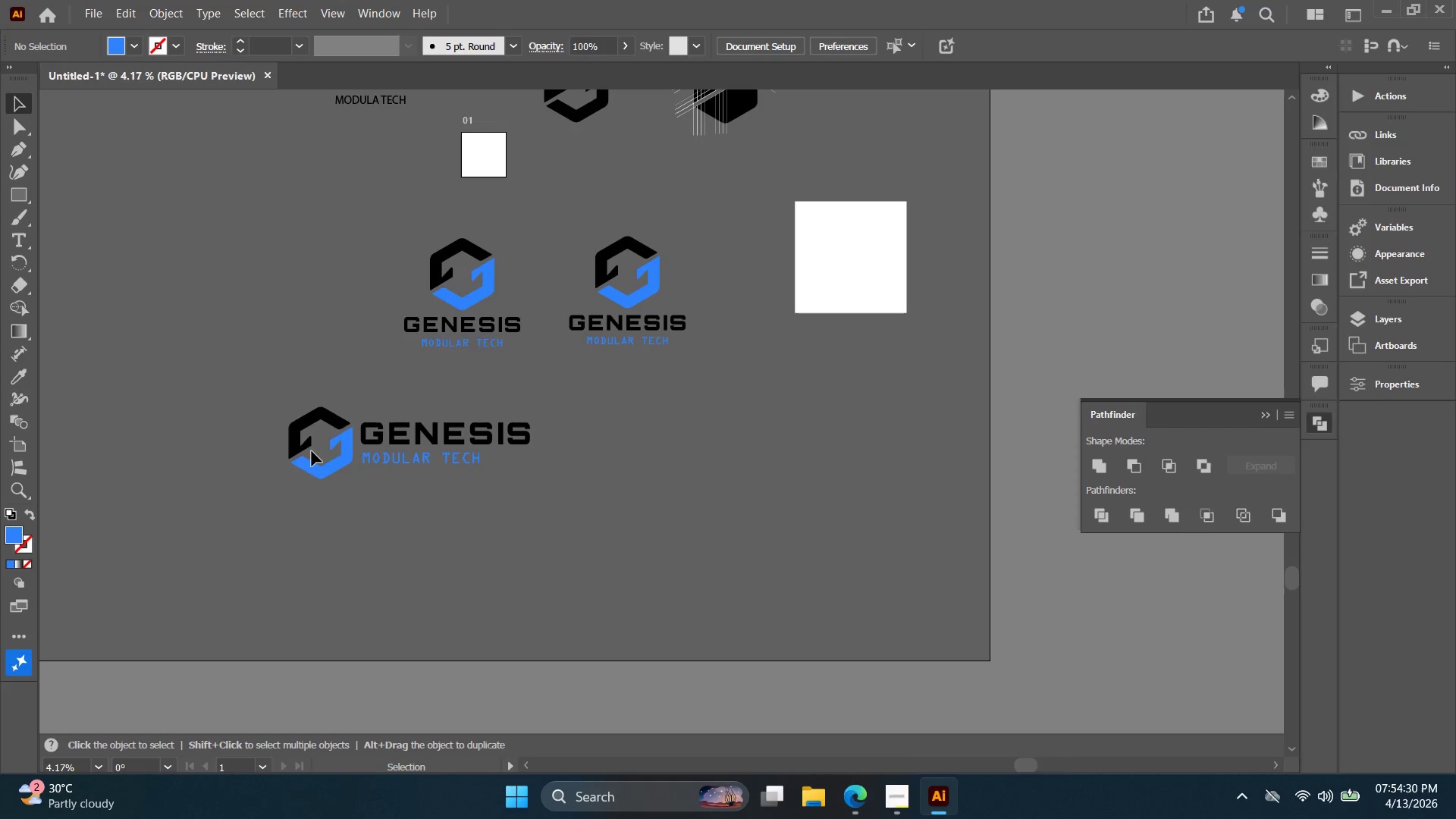 
hold_key(key=Space, duration=0.36)
 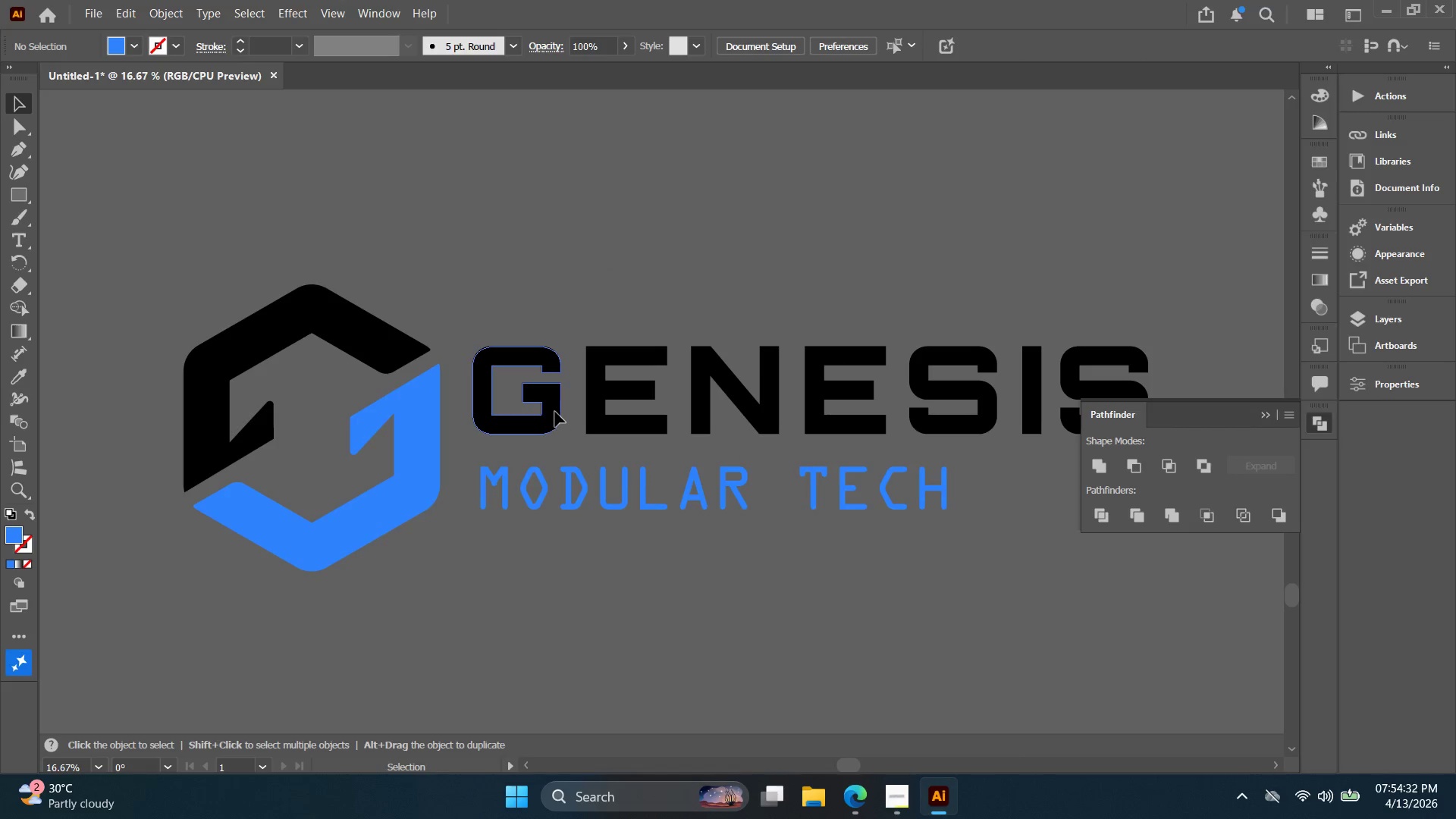 
left_click_drag(start_coordinate=[504, 507], to_coordinate=[468, 518])
 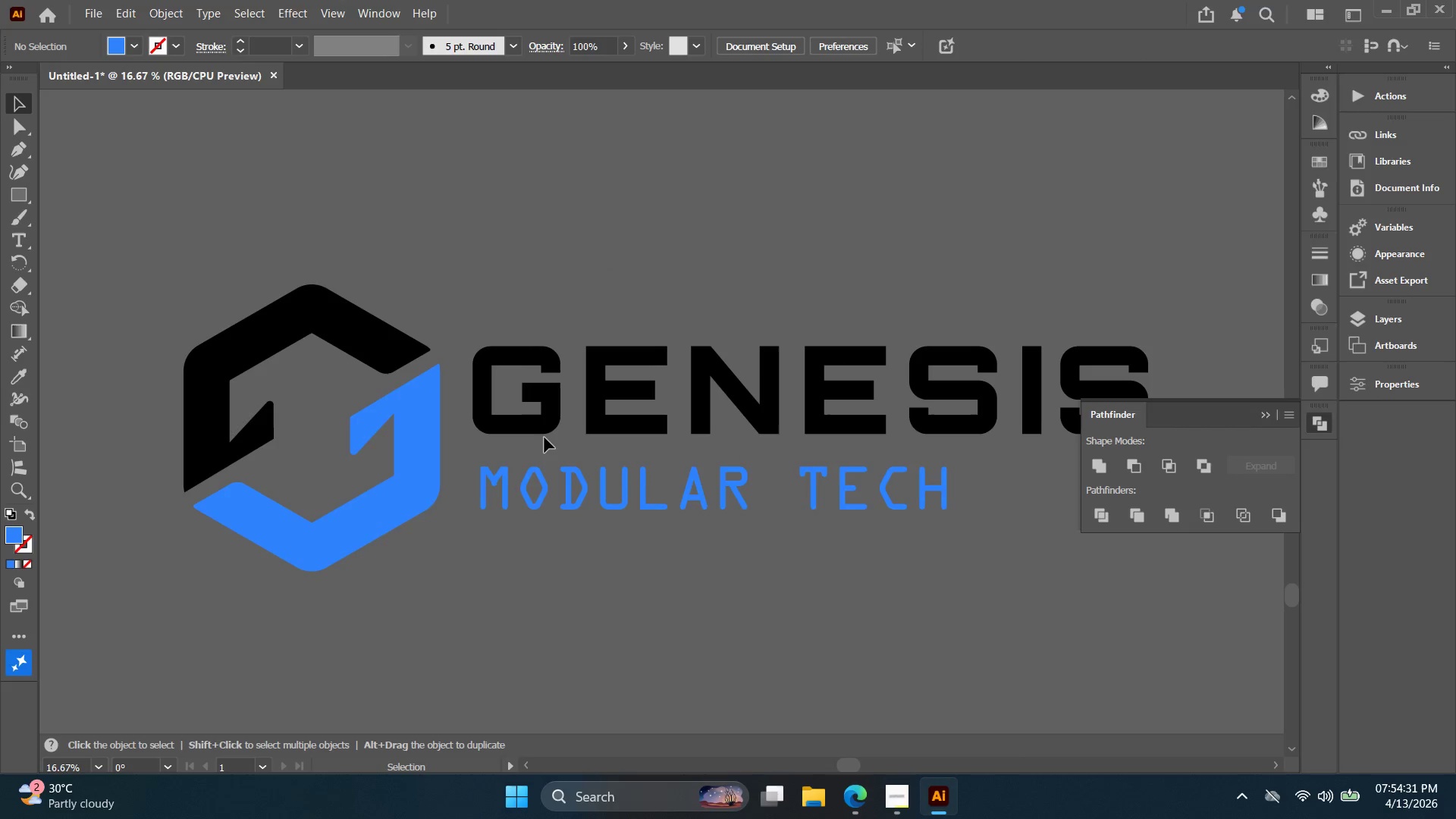 
scroll: coordinate [312, 451], scroll_direction: up, amount: 4.0
 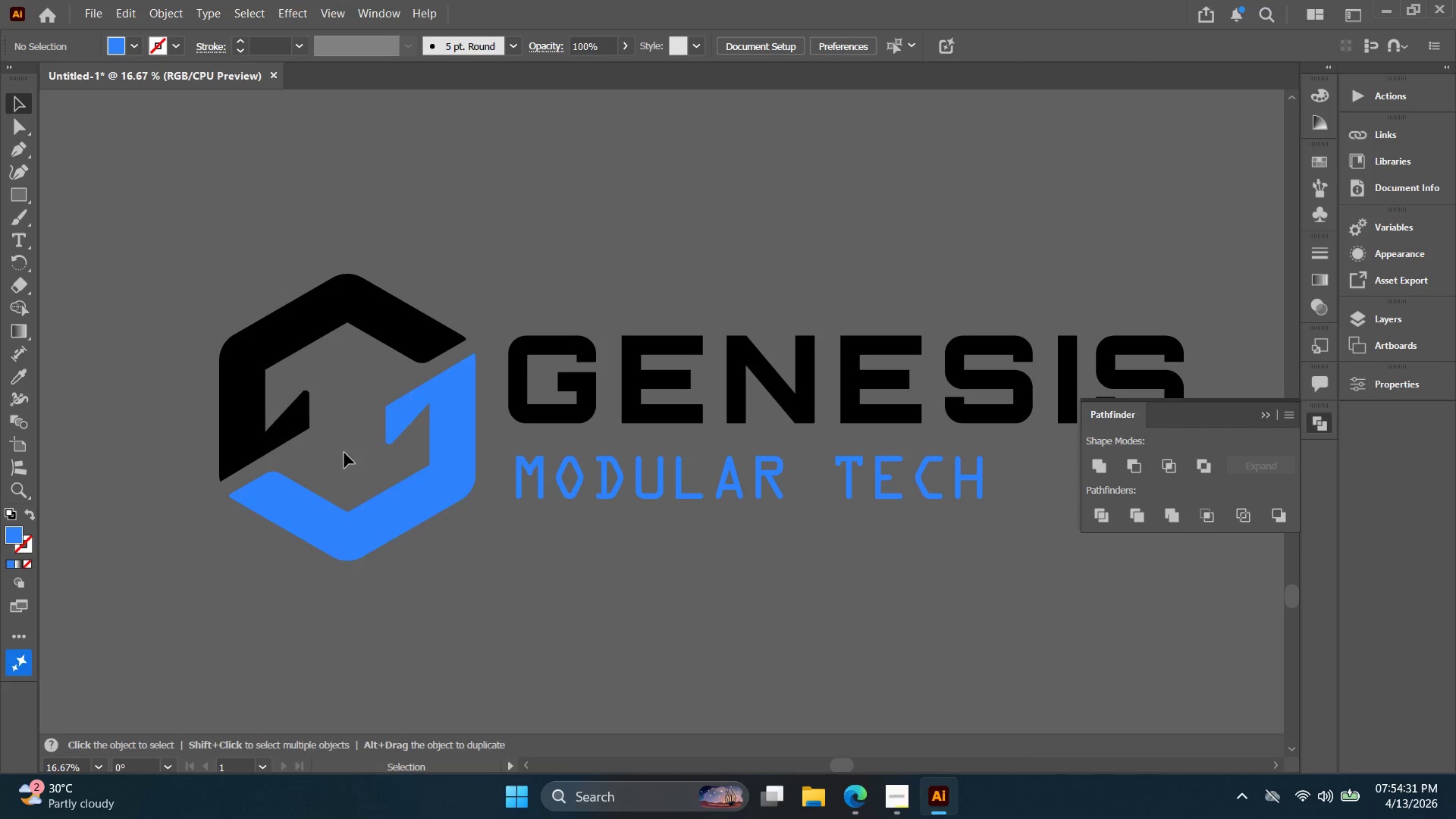 
double_click([544, 438])
 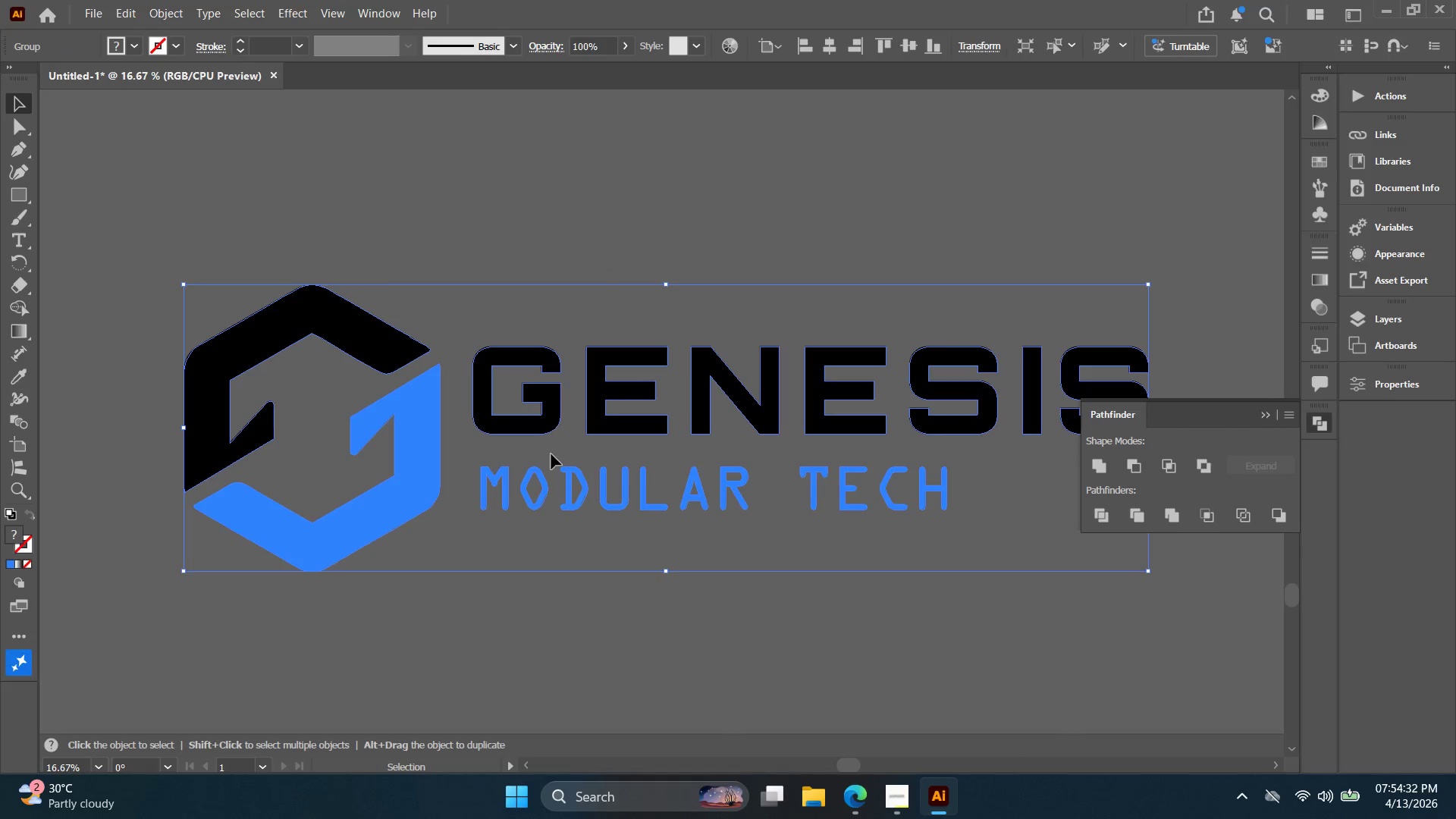 
key(Alt+AltLeft)
 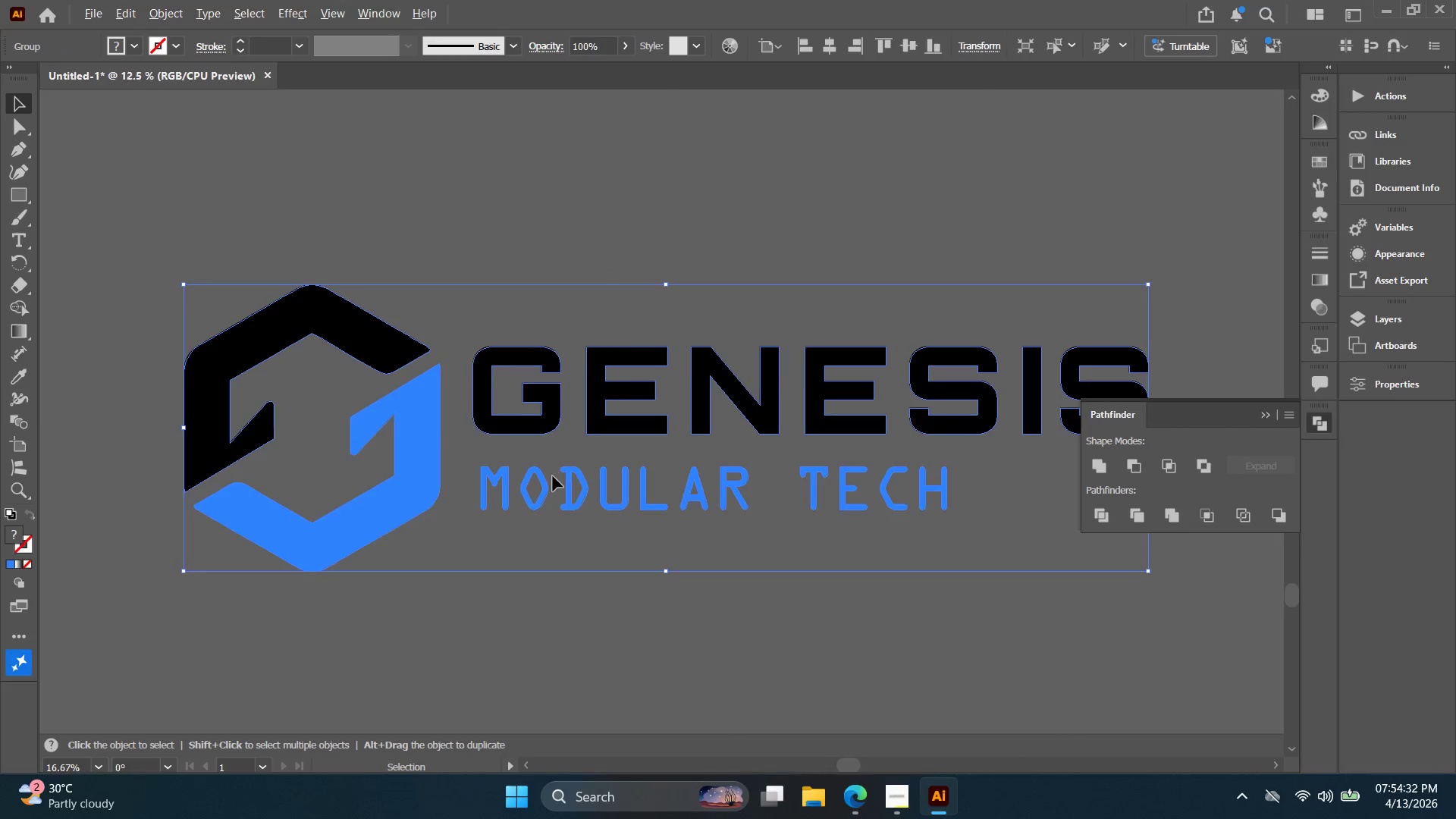 
hold_key(key=Space, duration=0.39)
 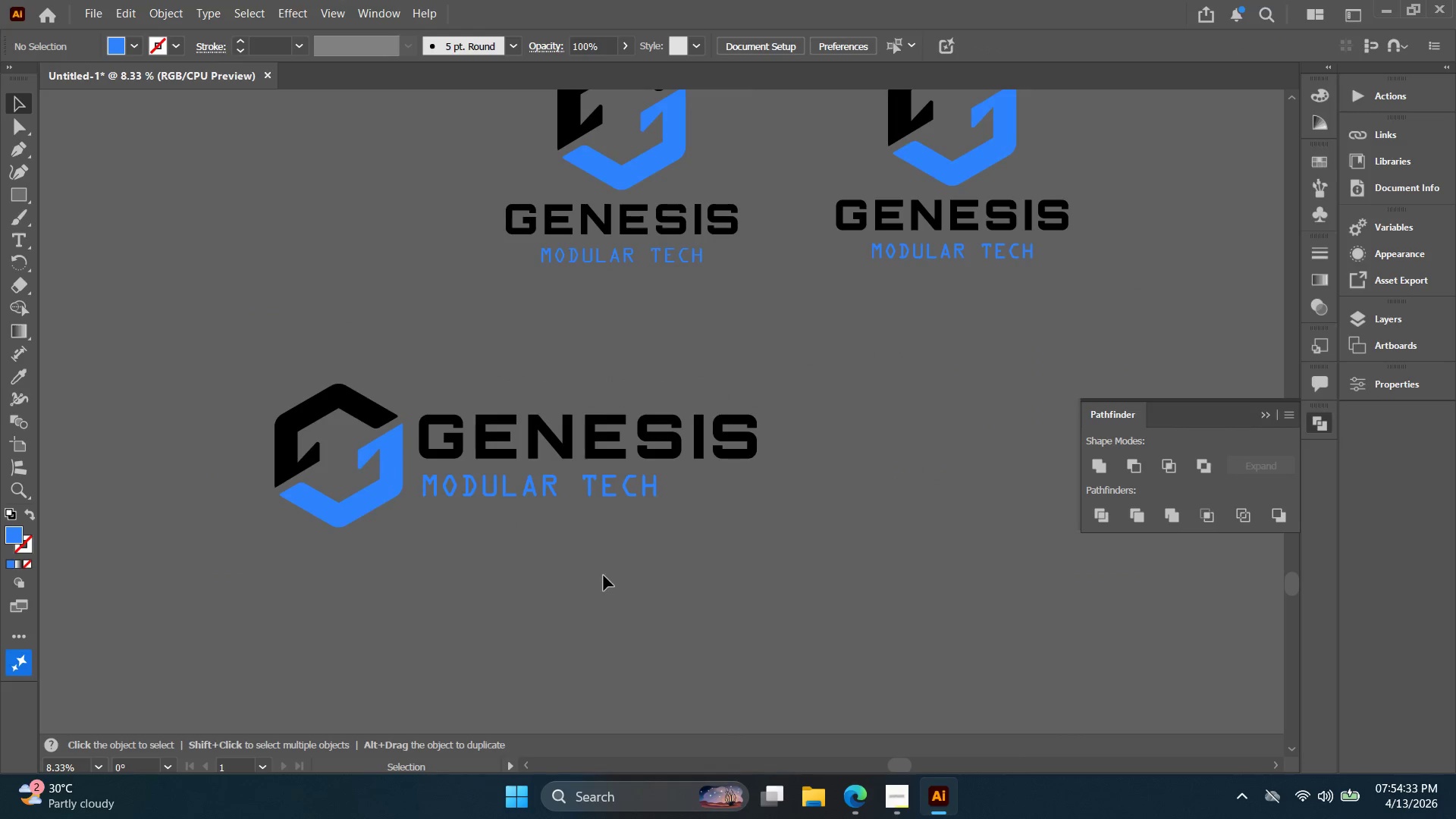 
left_click_drag(start_coordinate=[607, 527], to_coordinate=[513, 530])
 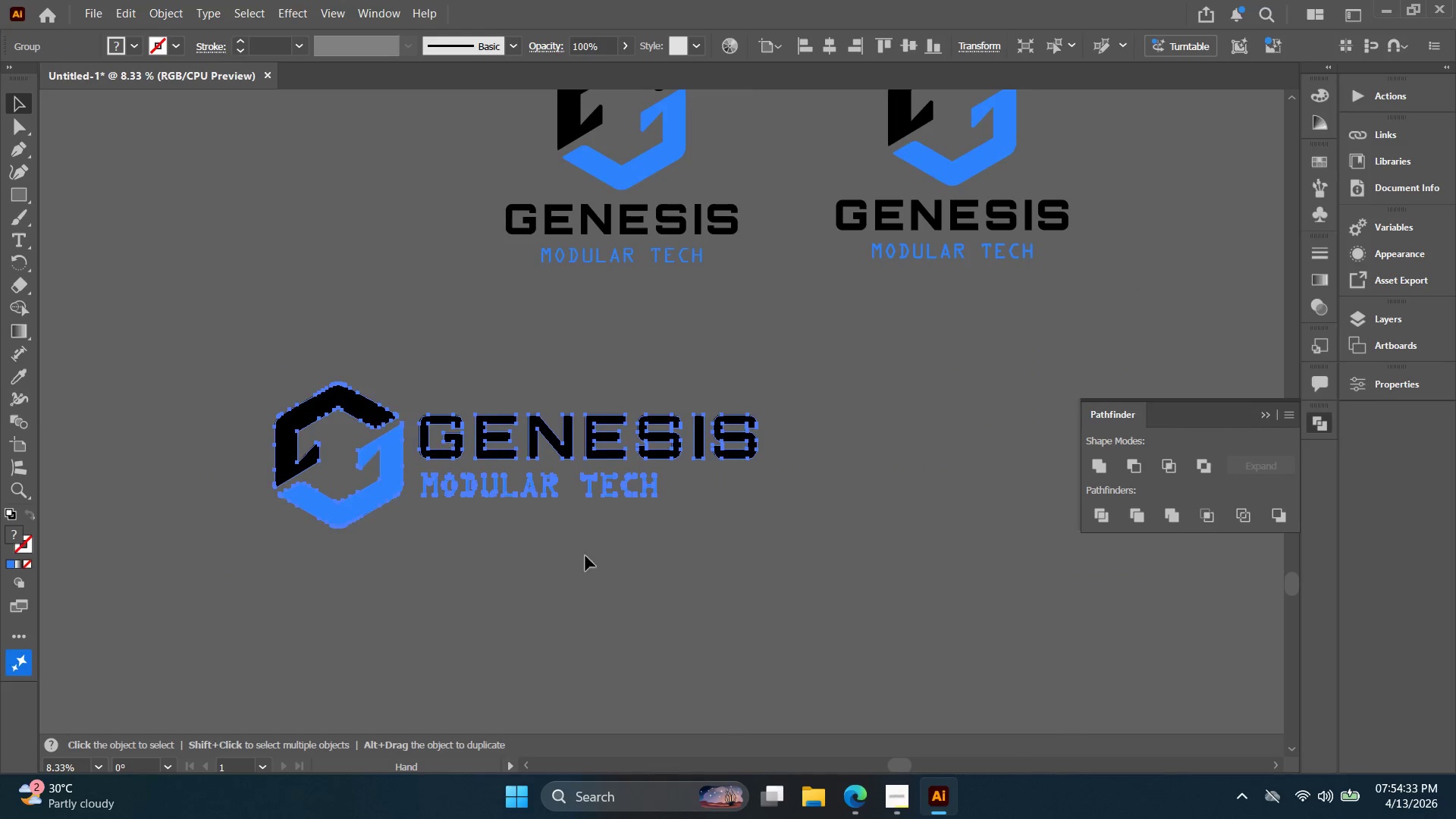 
scroll: coordinate [553, 476], scroll_direction: down, amount: 2.0
 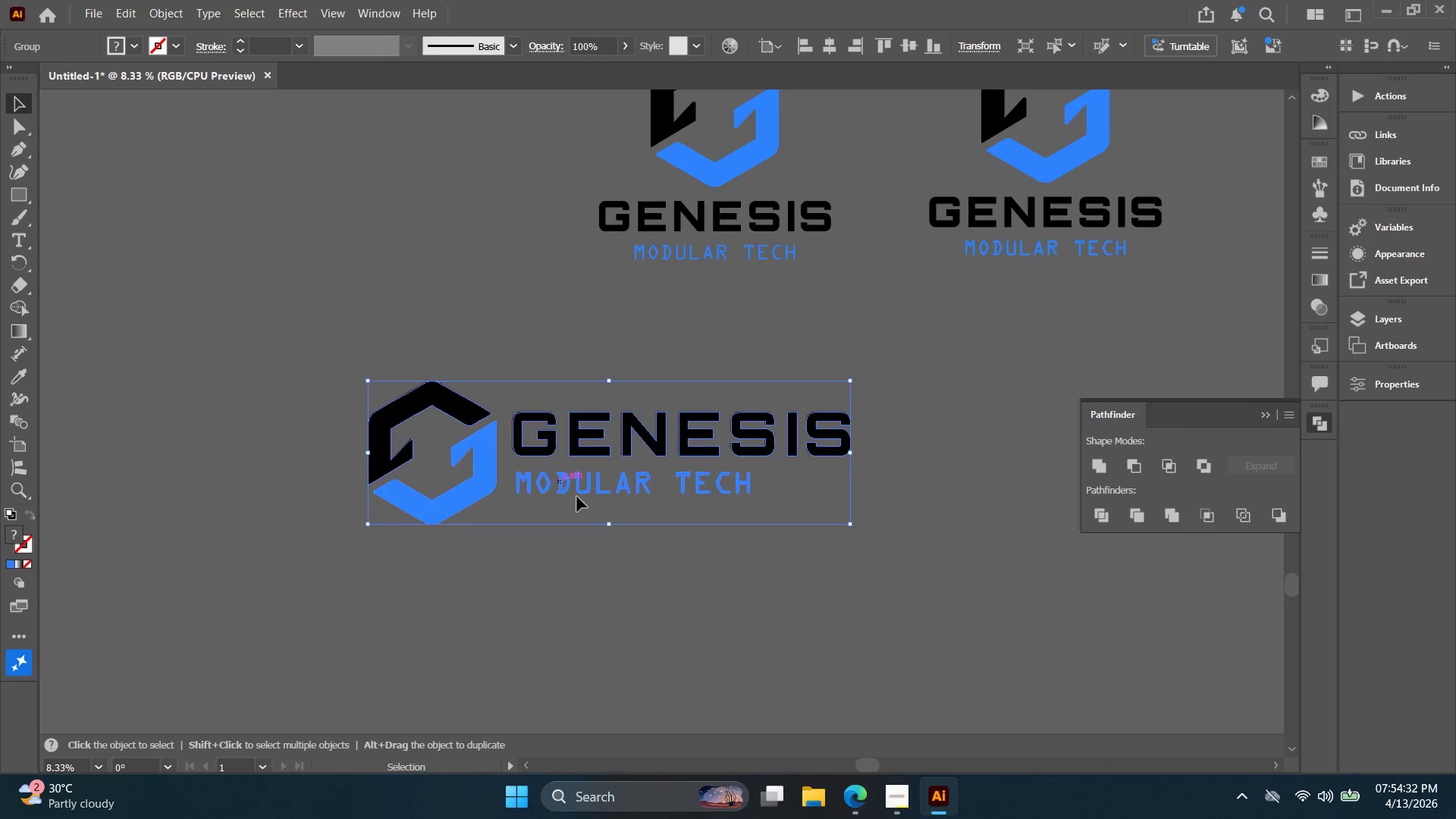 
double_click([595, 559])
 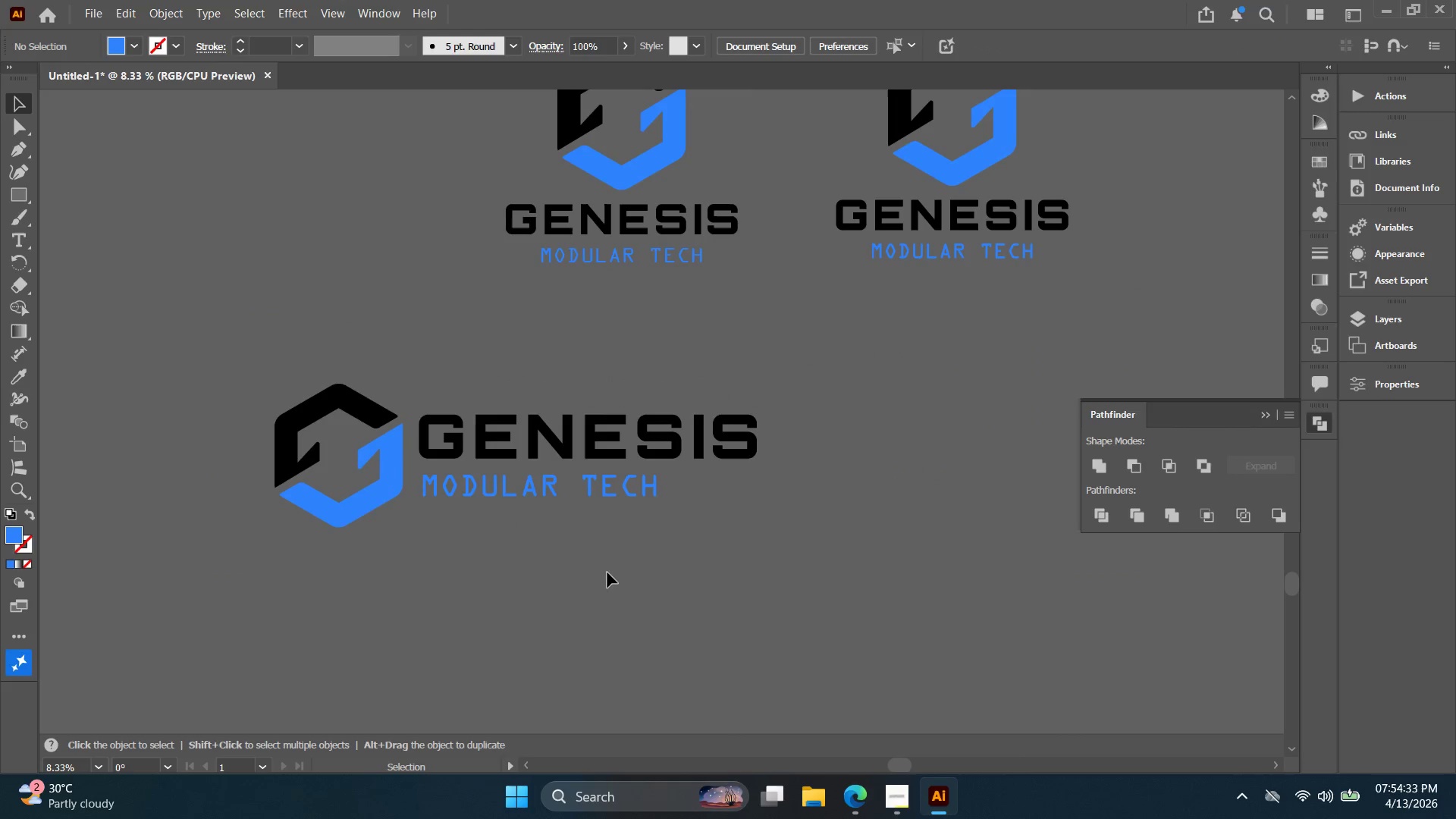 
left_click_drag(start_coordinate=[596, 576], to_coordinate=[301, 413])
 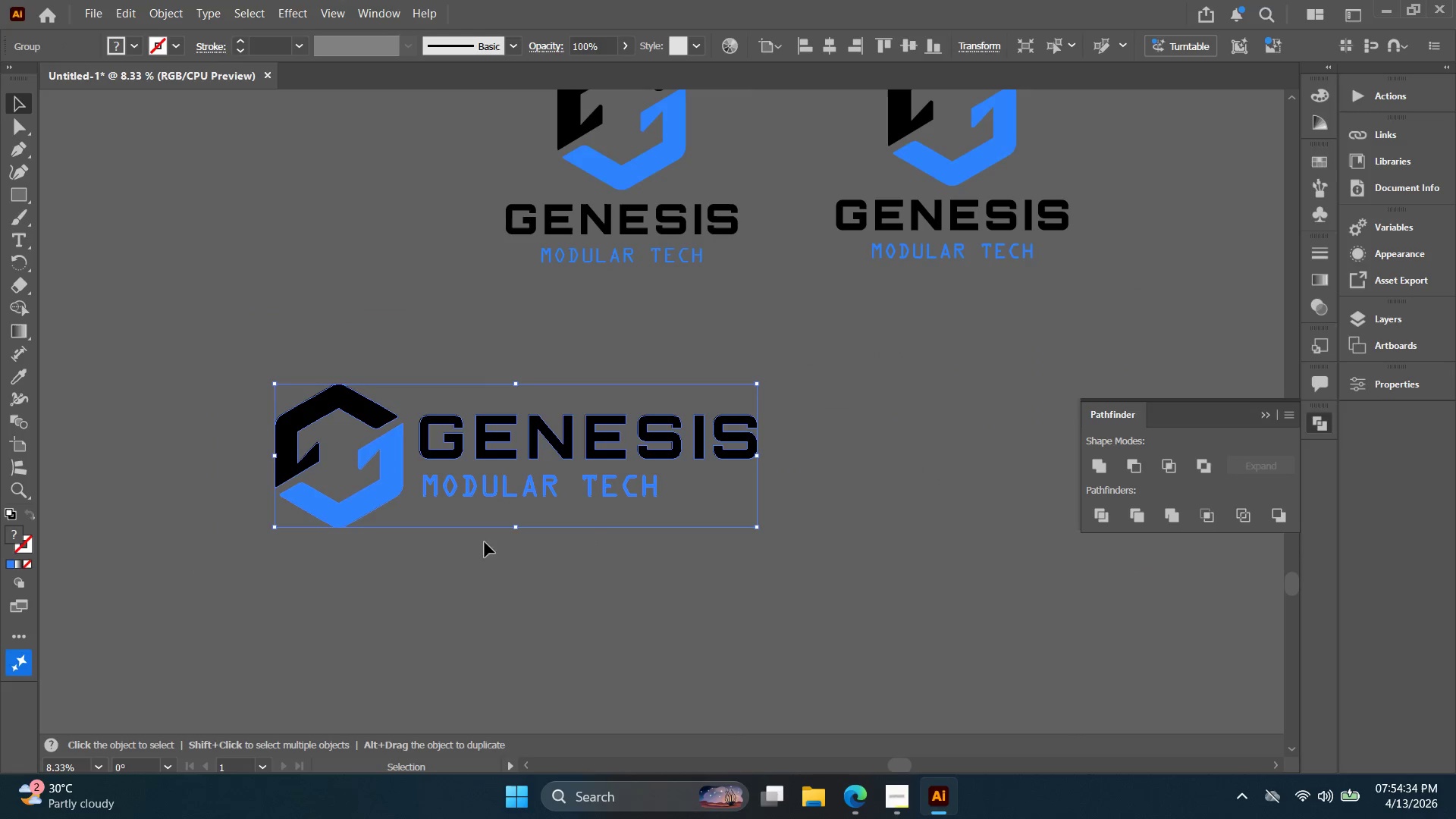 
left_click([560, 612])
 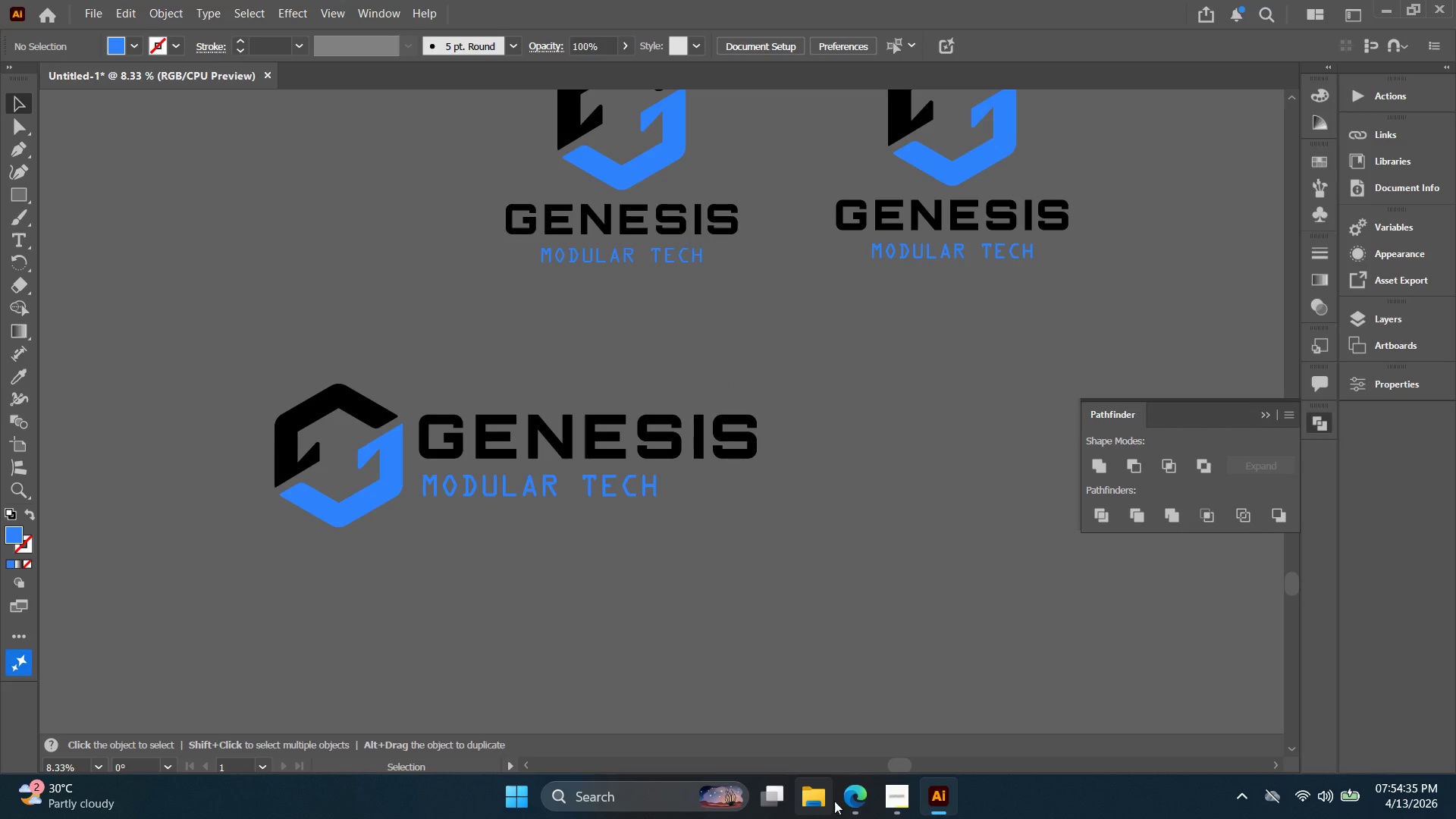 
left_click([861, 803])
 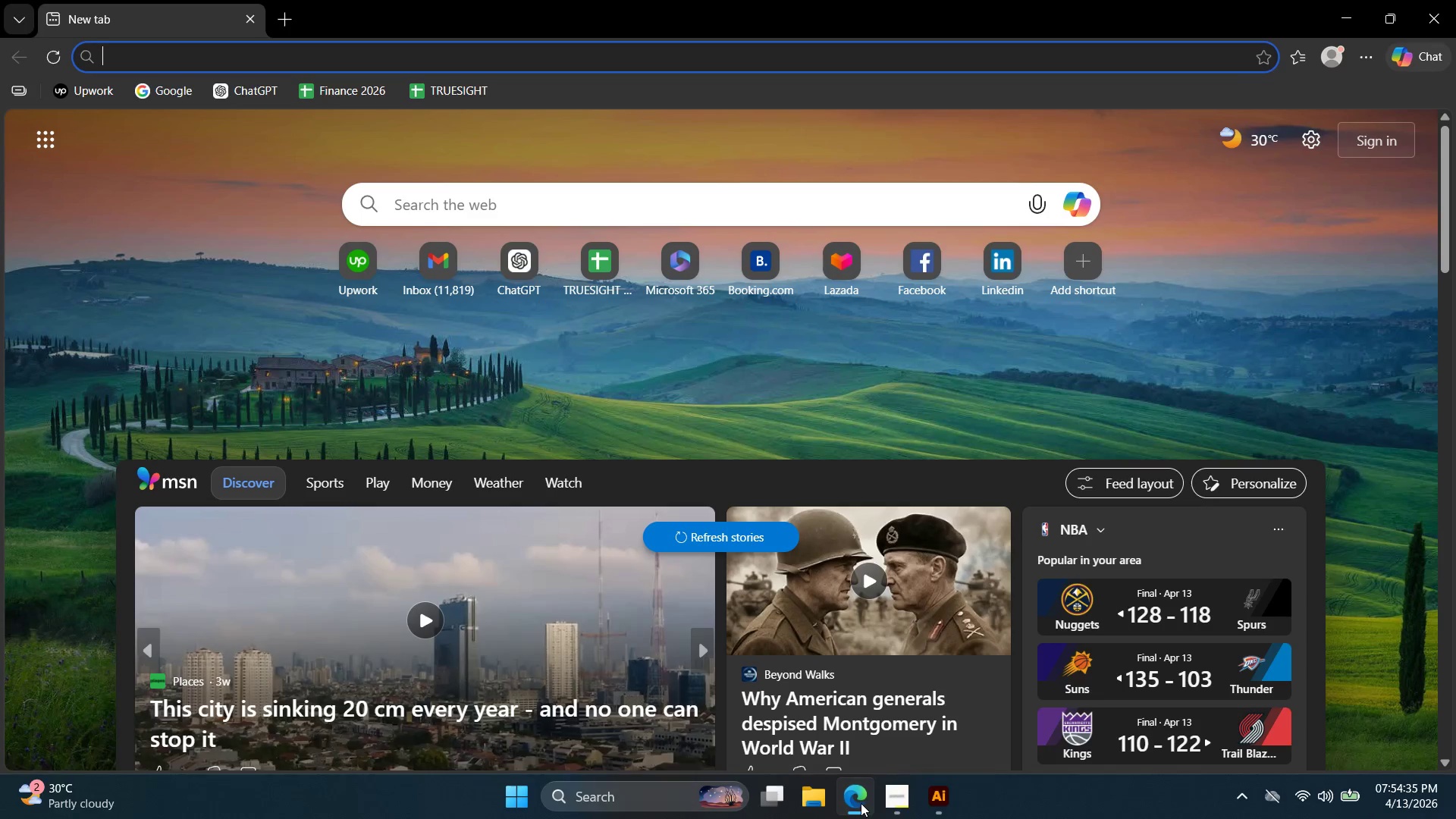 
left_click([855, 805])
 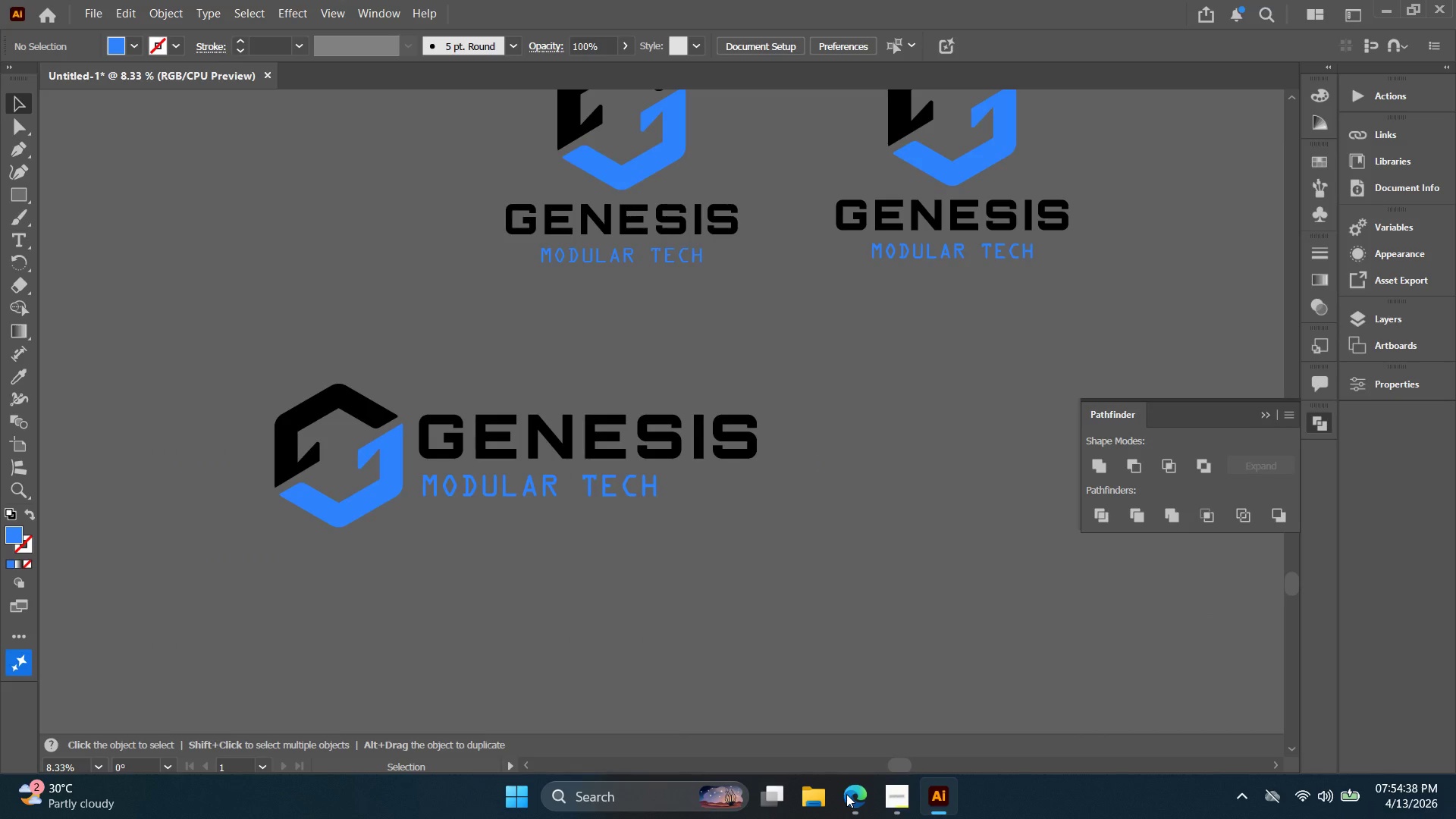 
left_click([945, 810])
 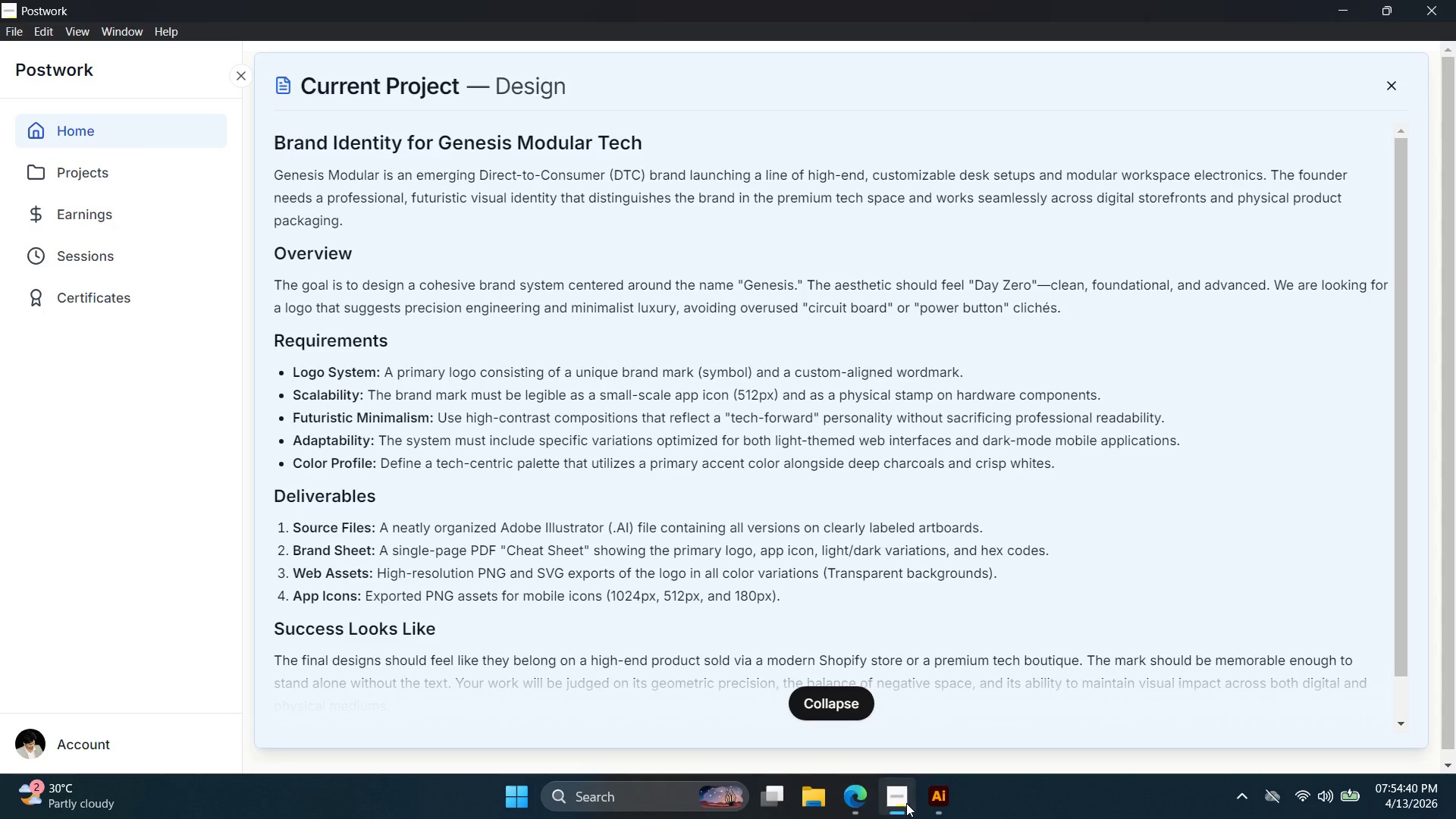 
double_click([906, 803])